 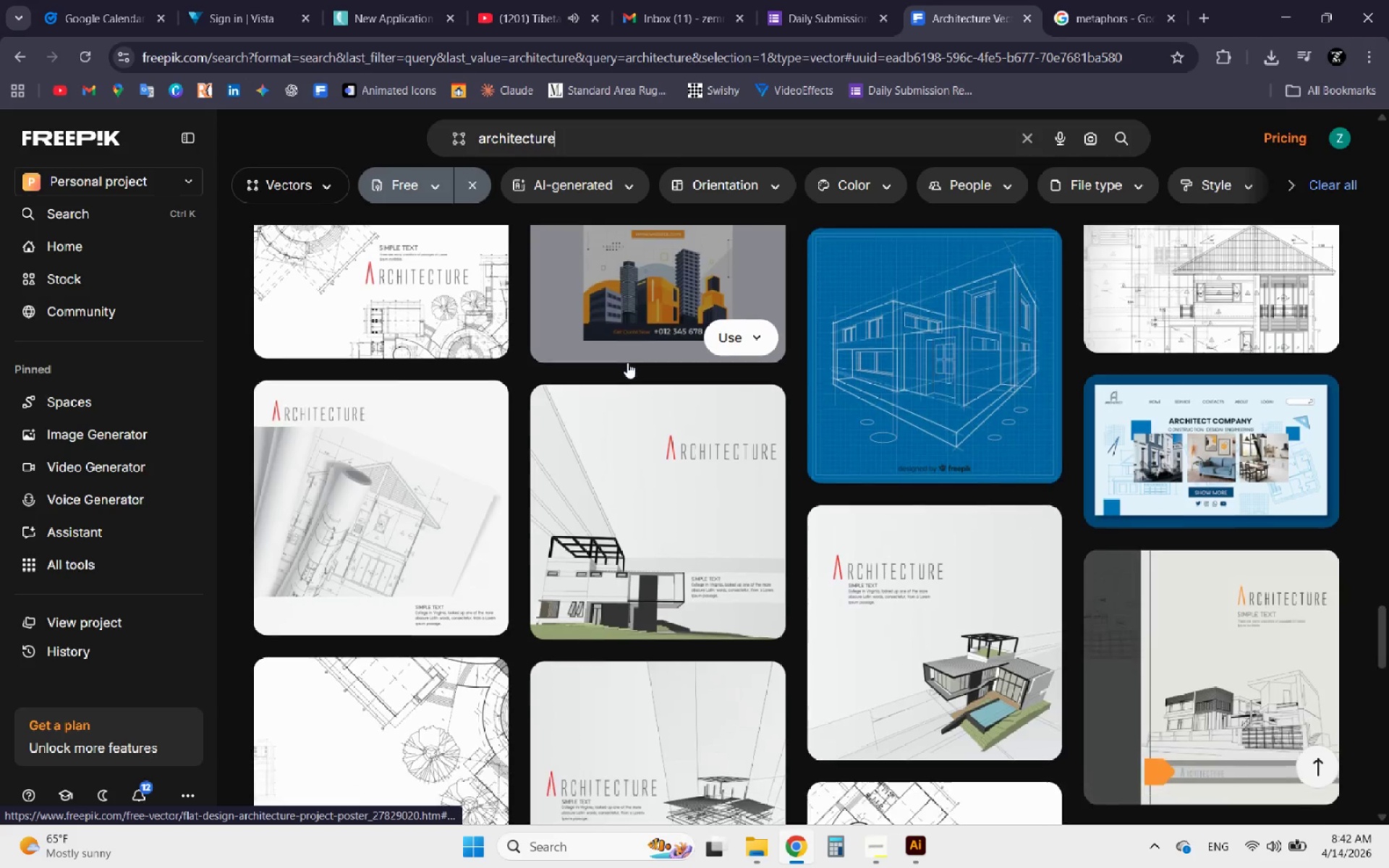 
scroll: coordinate [618, 373], scroll_direction: down, amount: 10.0
 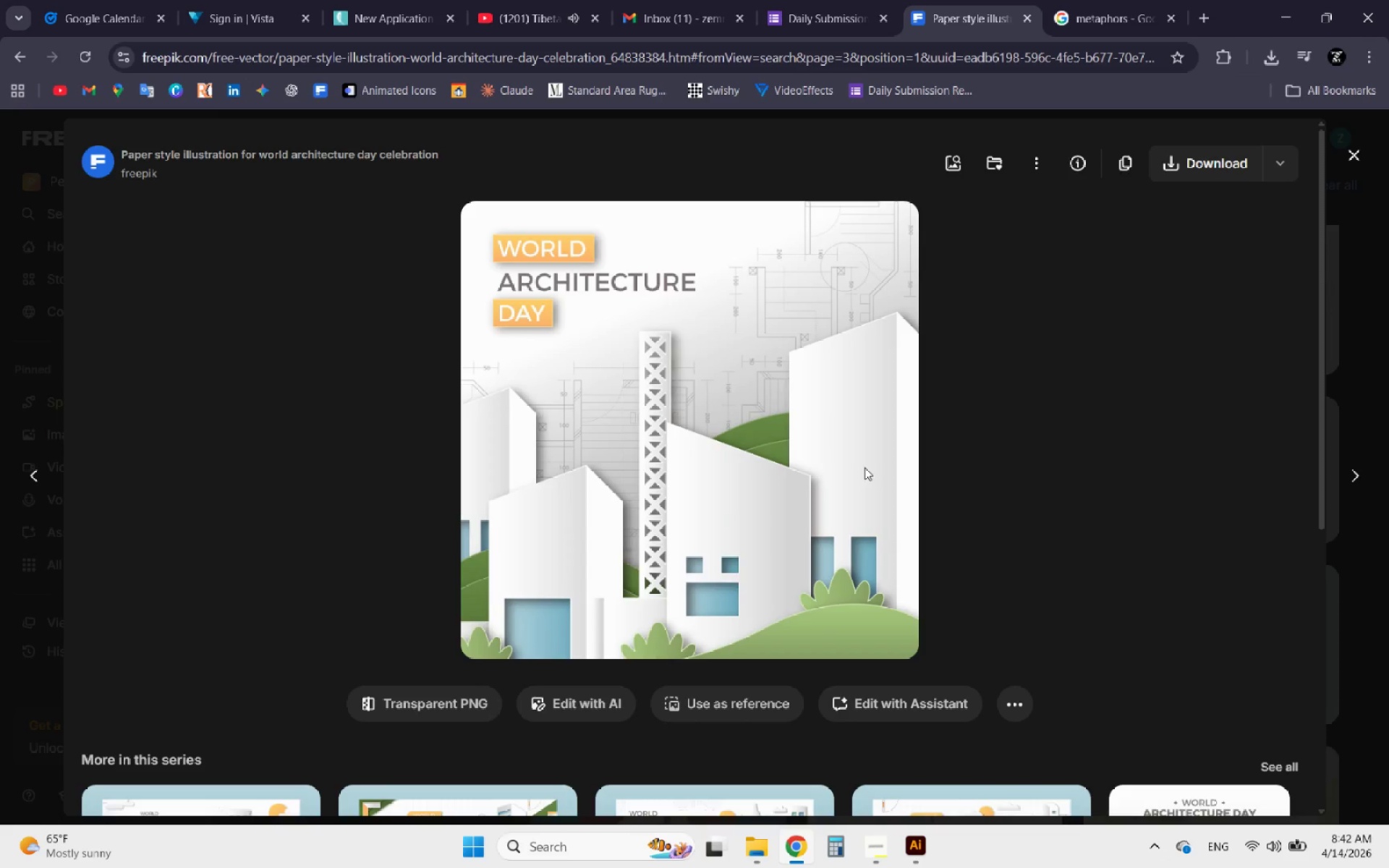 
scroll: coordinate [797, 443], scroll_direction: down, amount: 3.0
 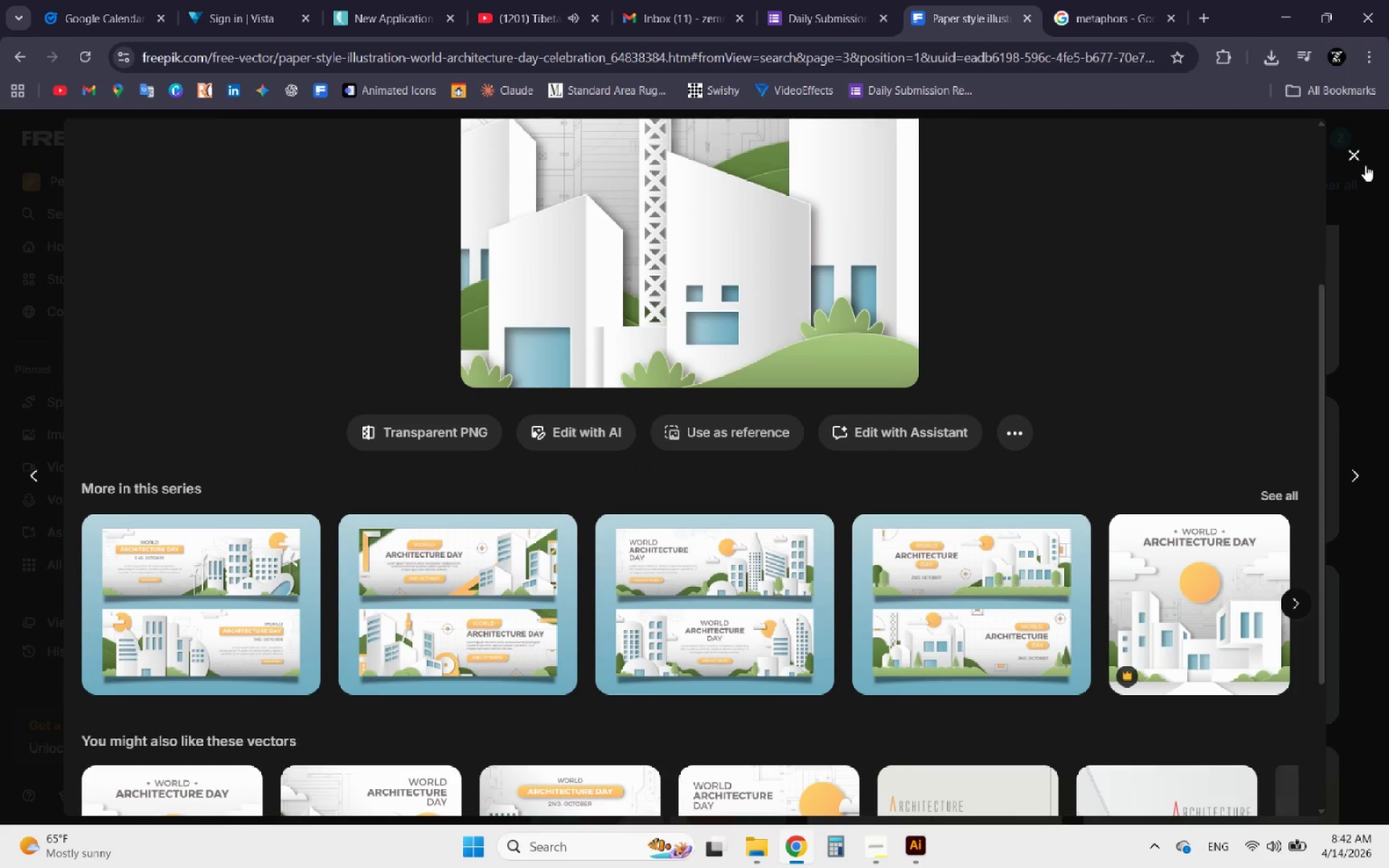 
left_click([1361, 158])
 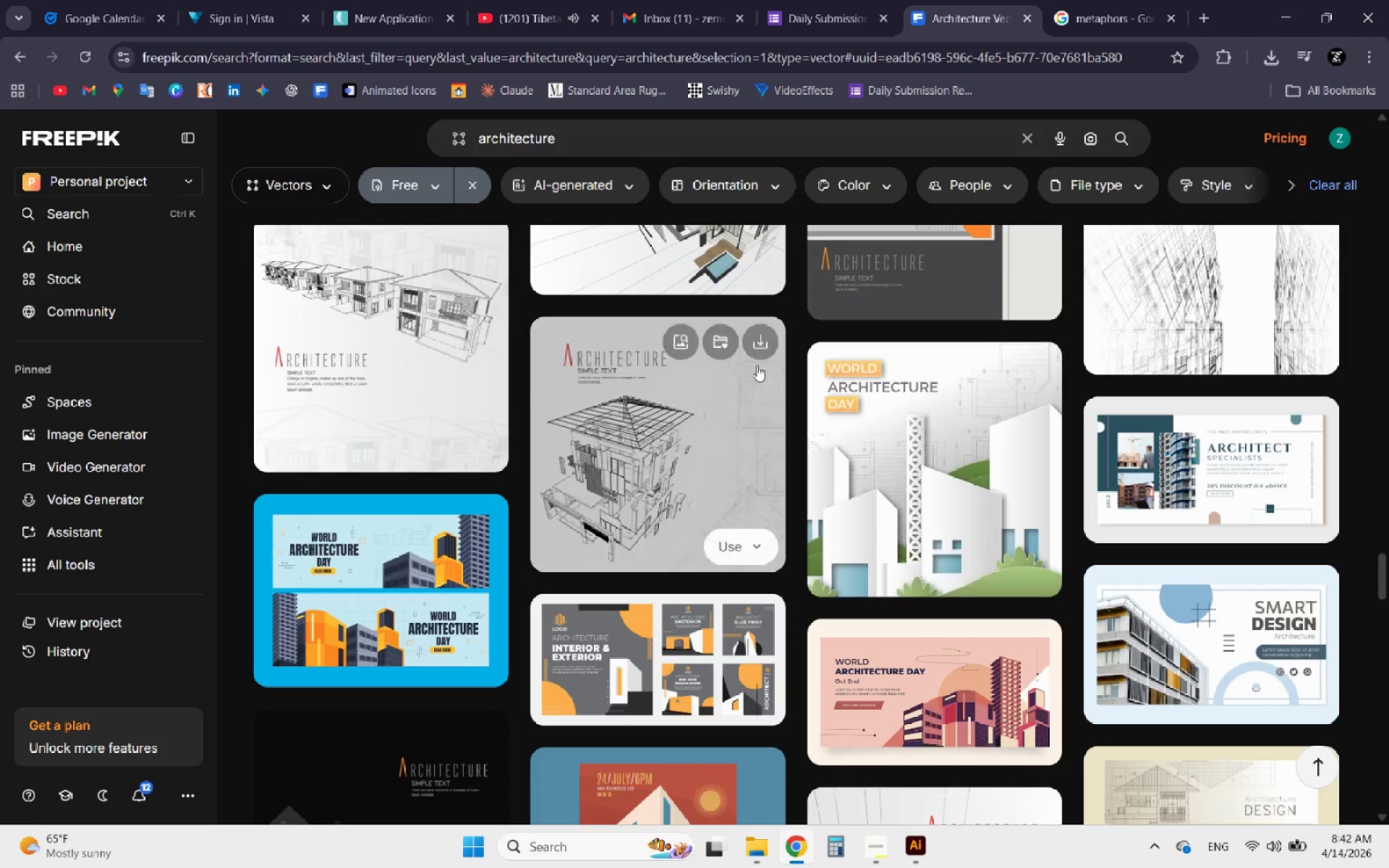 
scroll: coordinate [678, 399], scroll_direction: down, amount: 13.0
 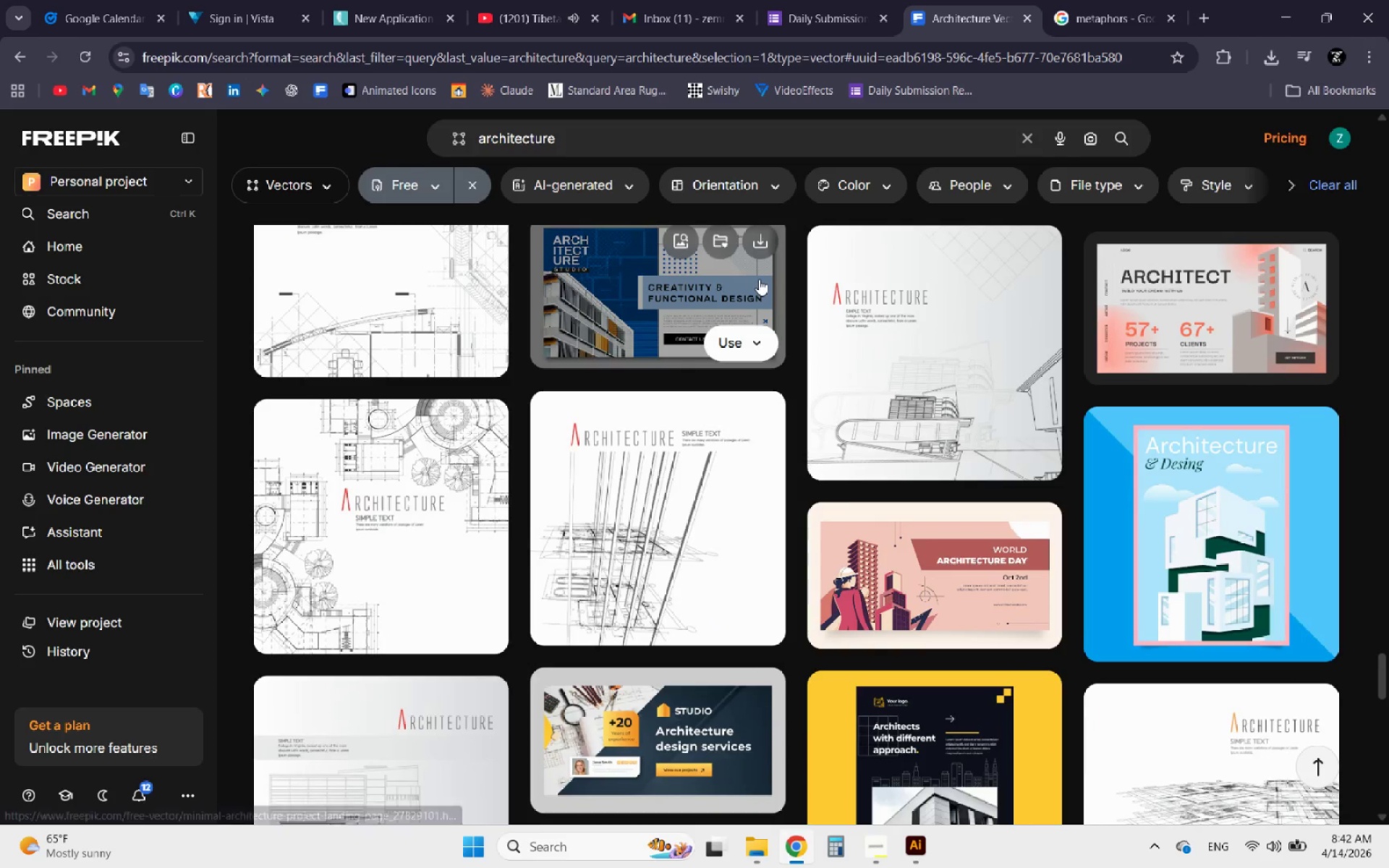 
scroll: coordinate [737, 312], scroll_direction: down, amount: 6.0
 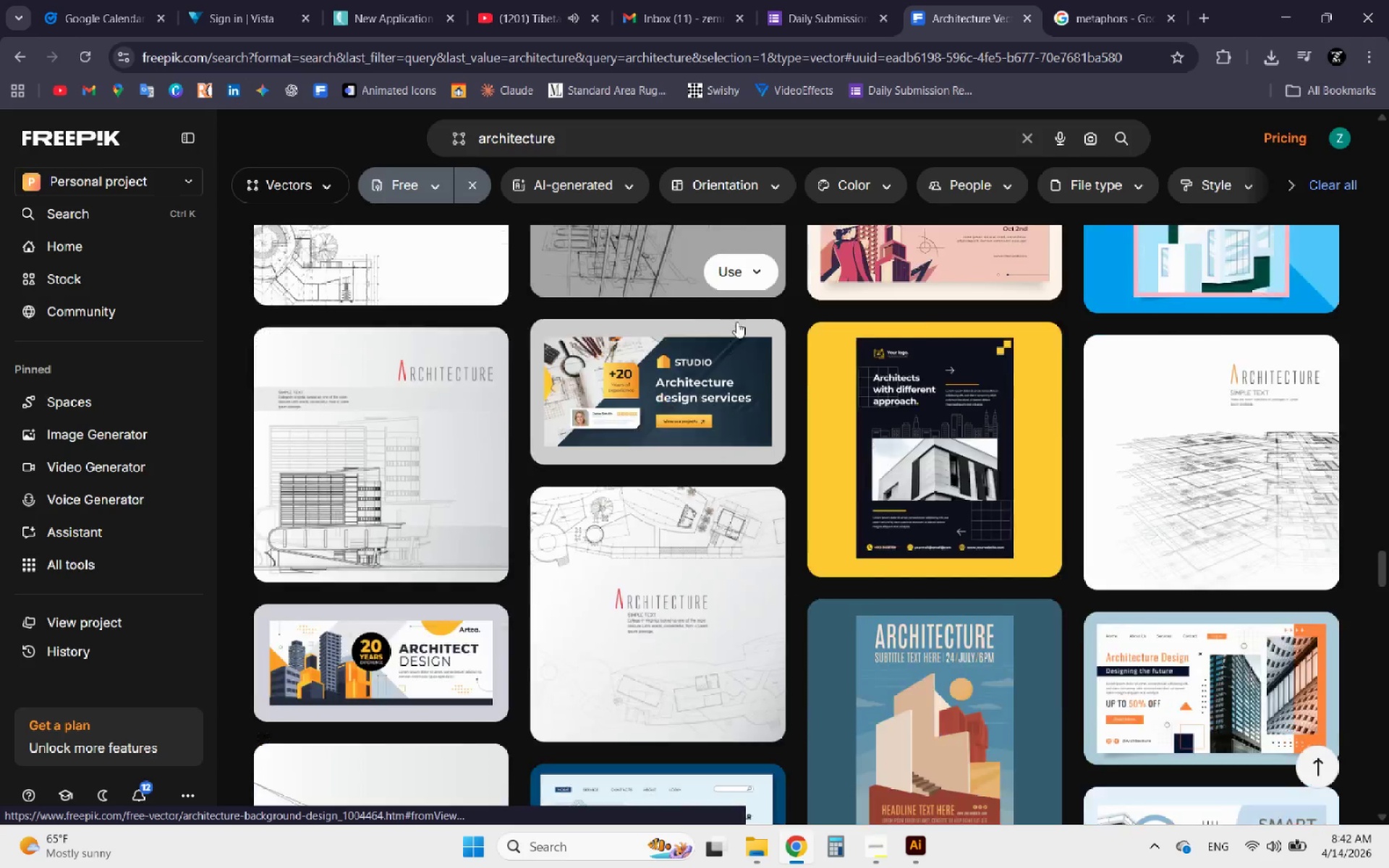 
mouse_move([738, 336])
 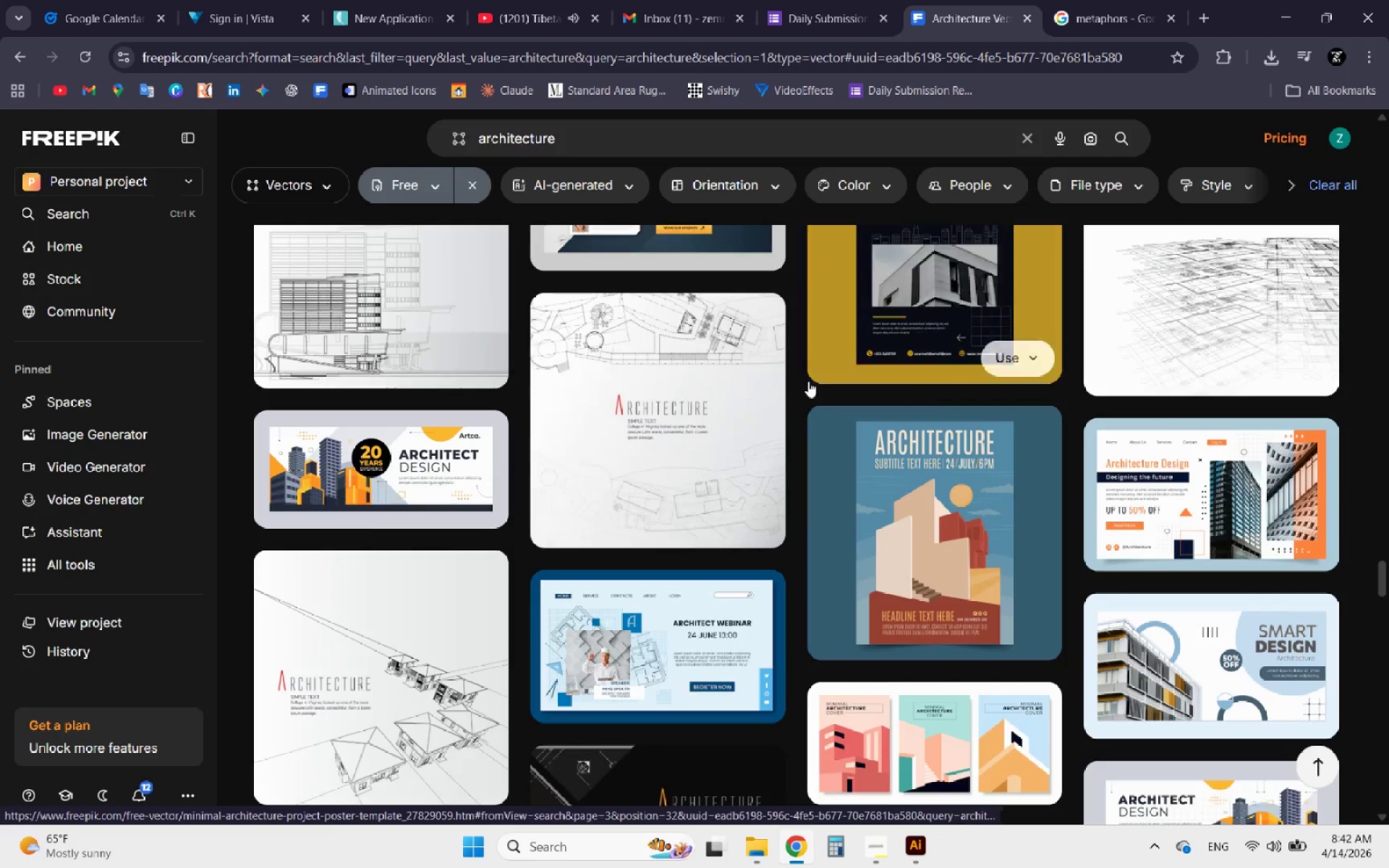 
scroll: coordinate [823, 331], scroll_direction: down, amount: 10.0
 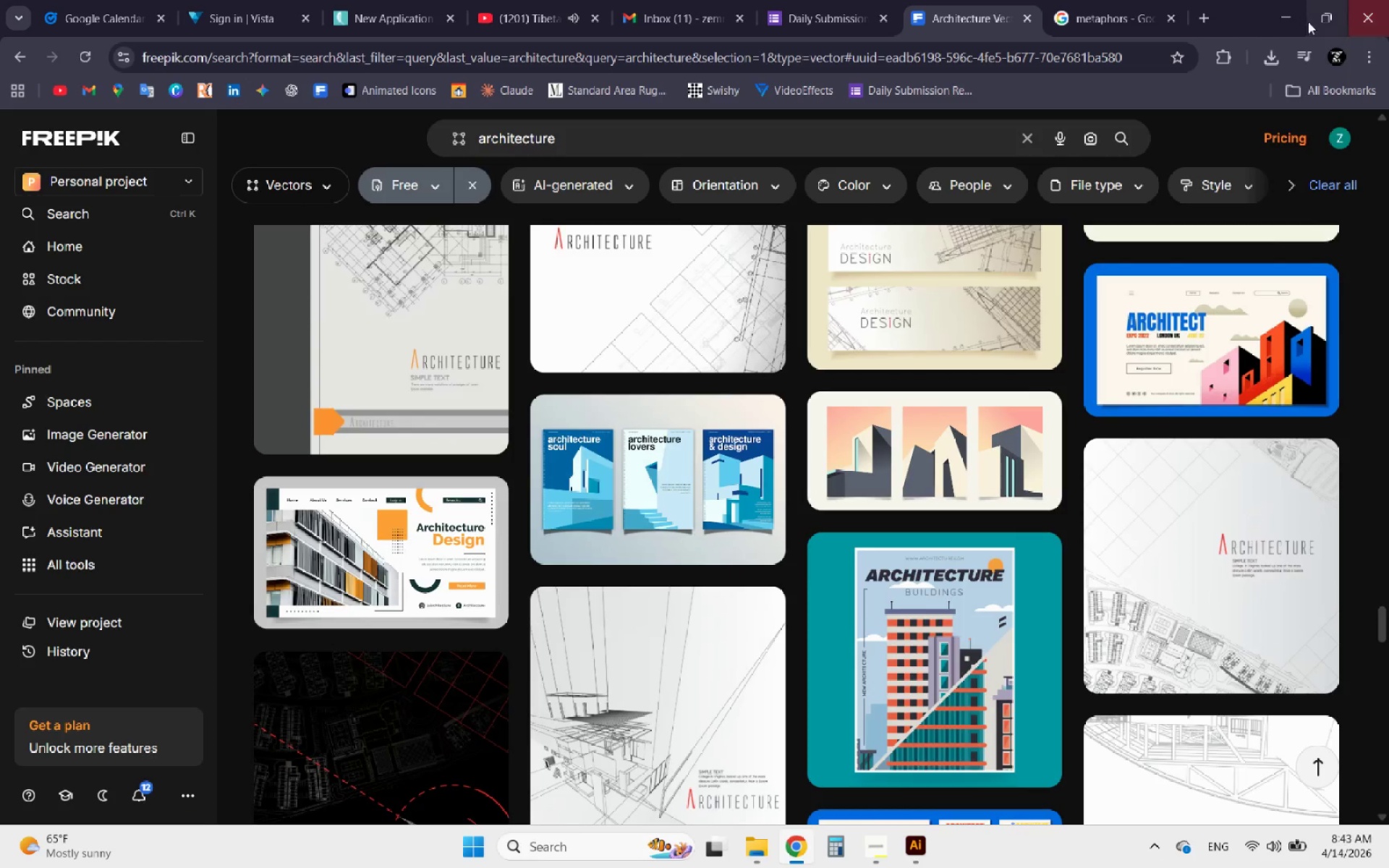 
left_click([1275, 16])